 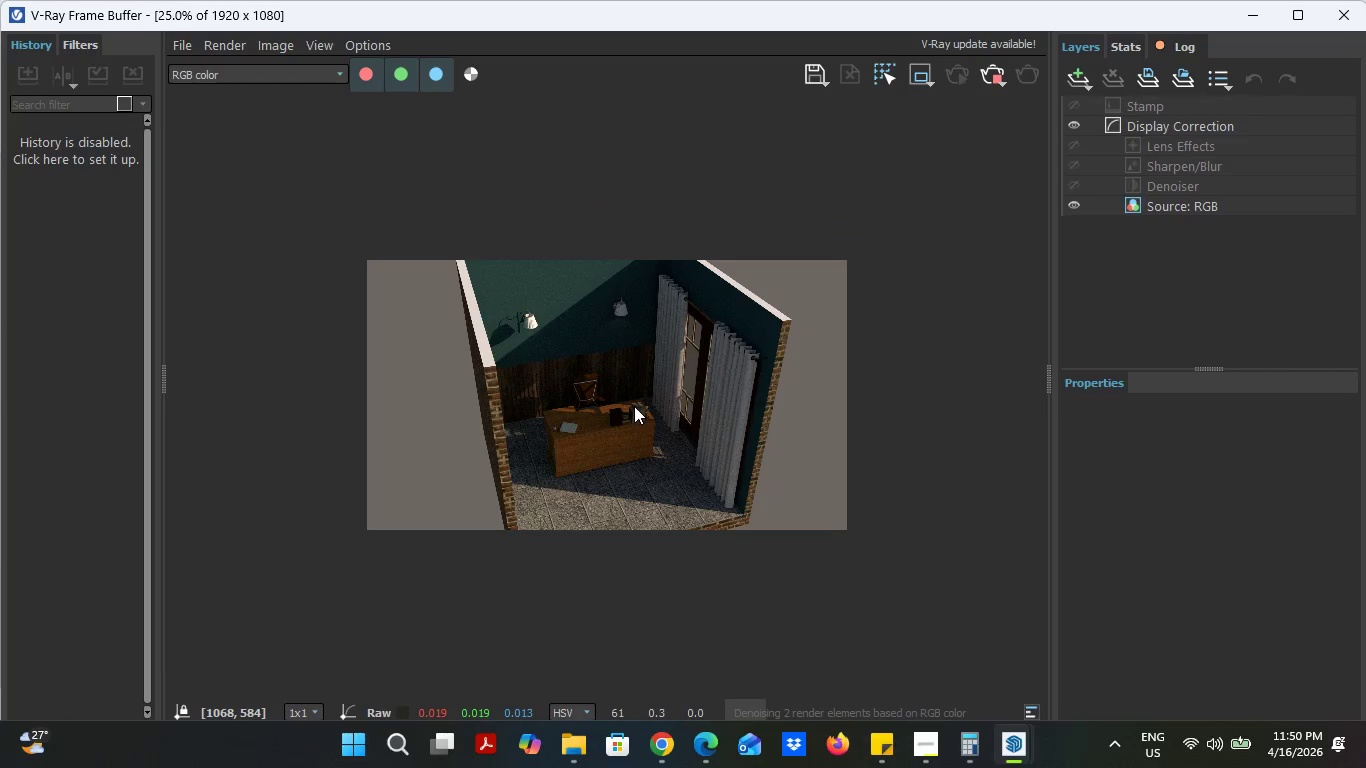 
scroll: coordinate [634, 406], scroll_direction: up, amount: 1.0
 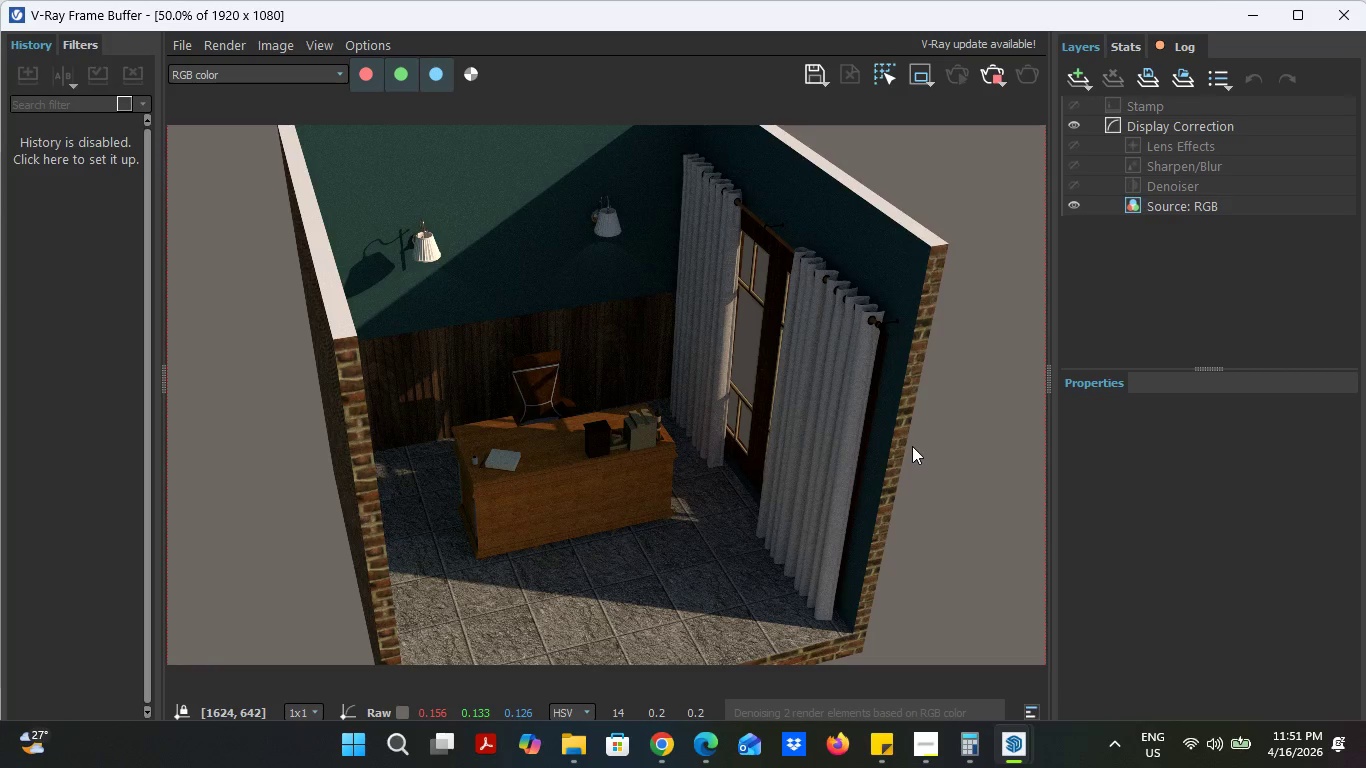 
wait(49.61)
 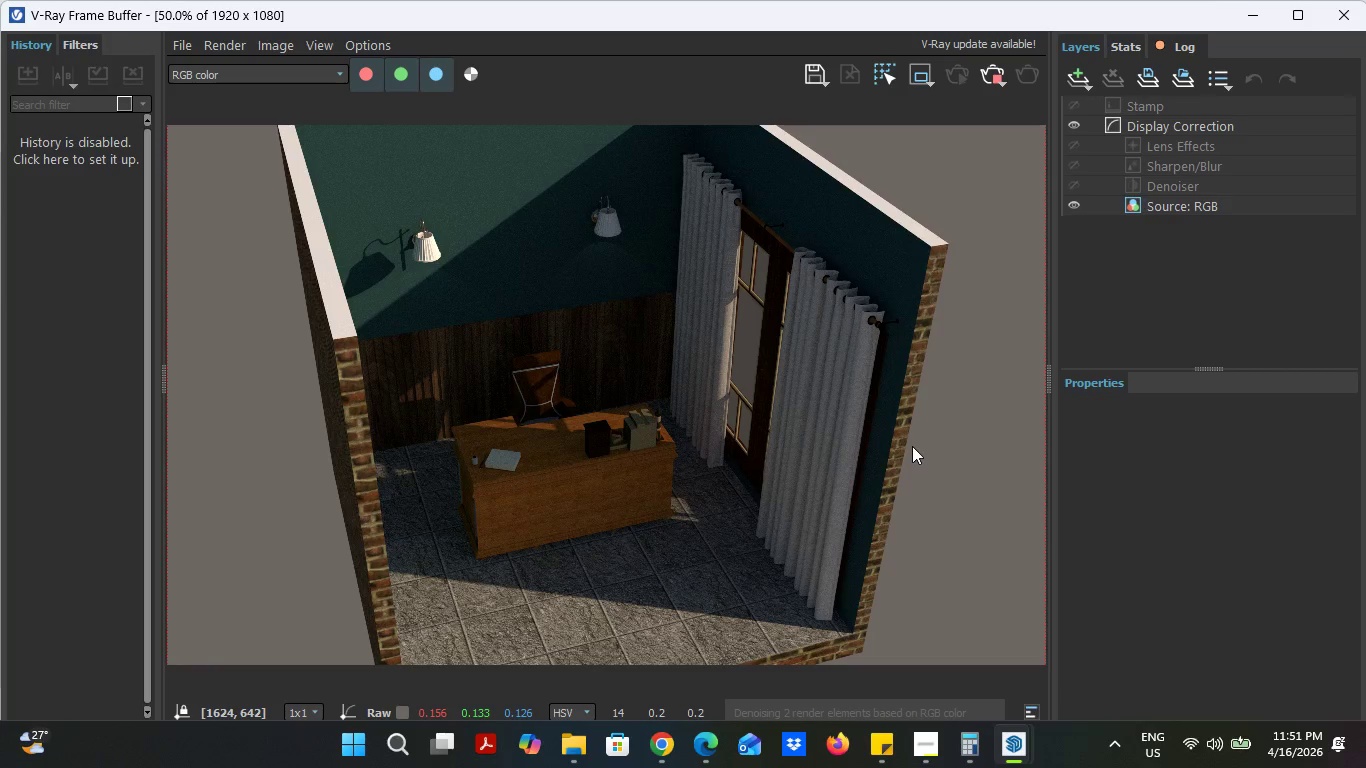 
left_click([813, 77])
 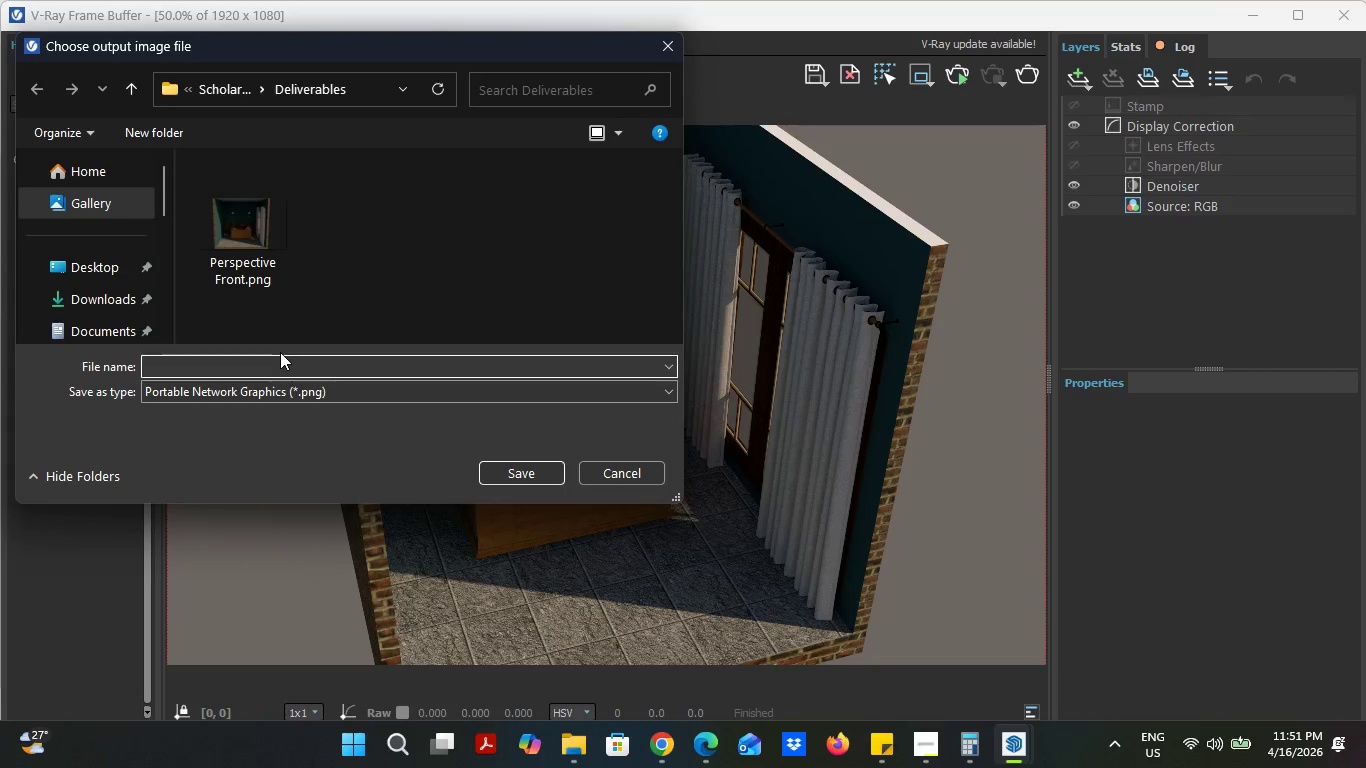 
type(Wide a)
key(Backspace)
type(AngelPerspective Wide Sng)
key(Backspace)
key(Backspace)
key(Backspace)
type(Angel)
key(Backspace)
key(Backspace)
type(ke)
key(Backspace)
key(Backspace)
type(le)
 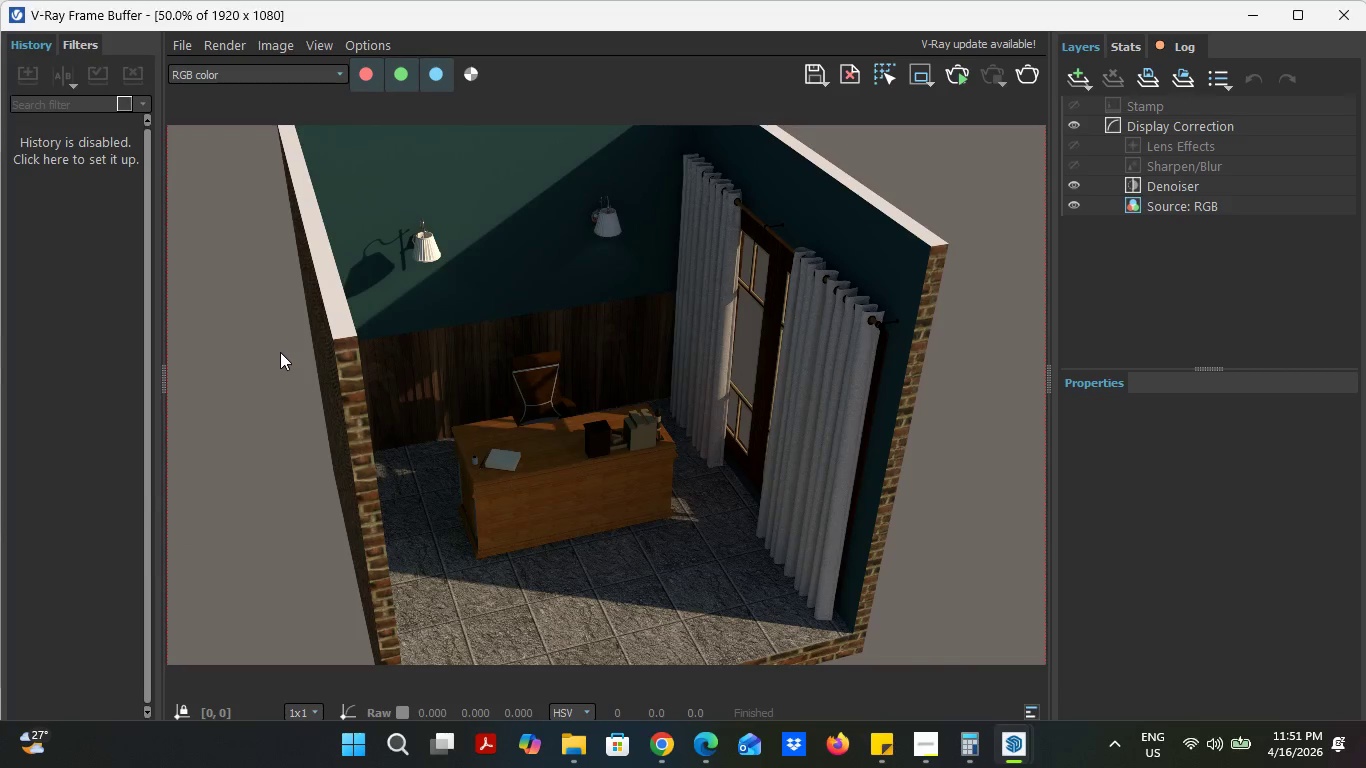 
 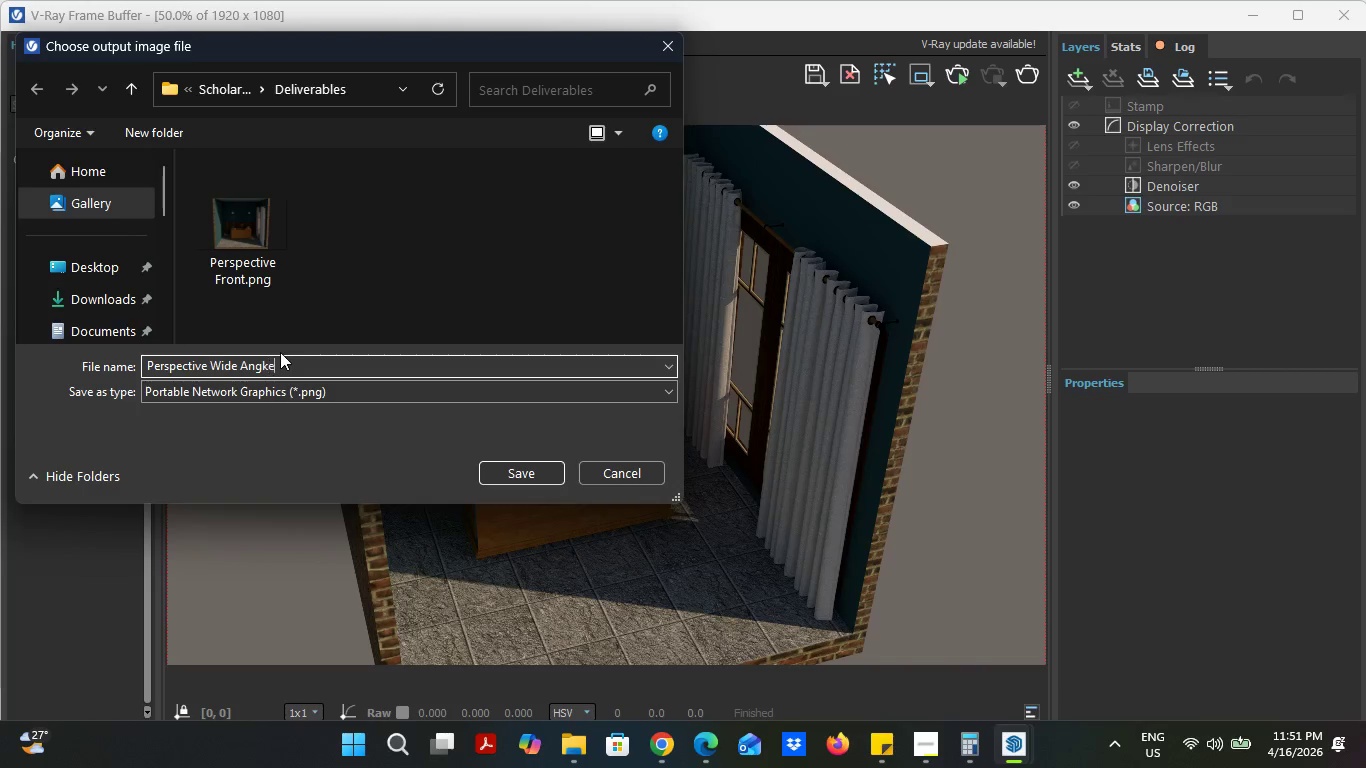 
key(Enter)
 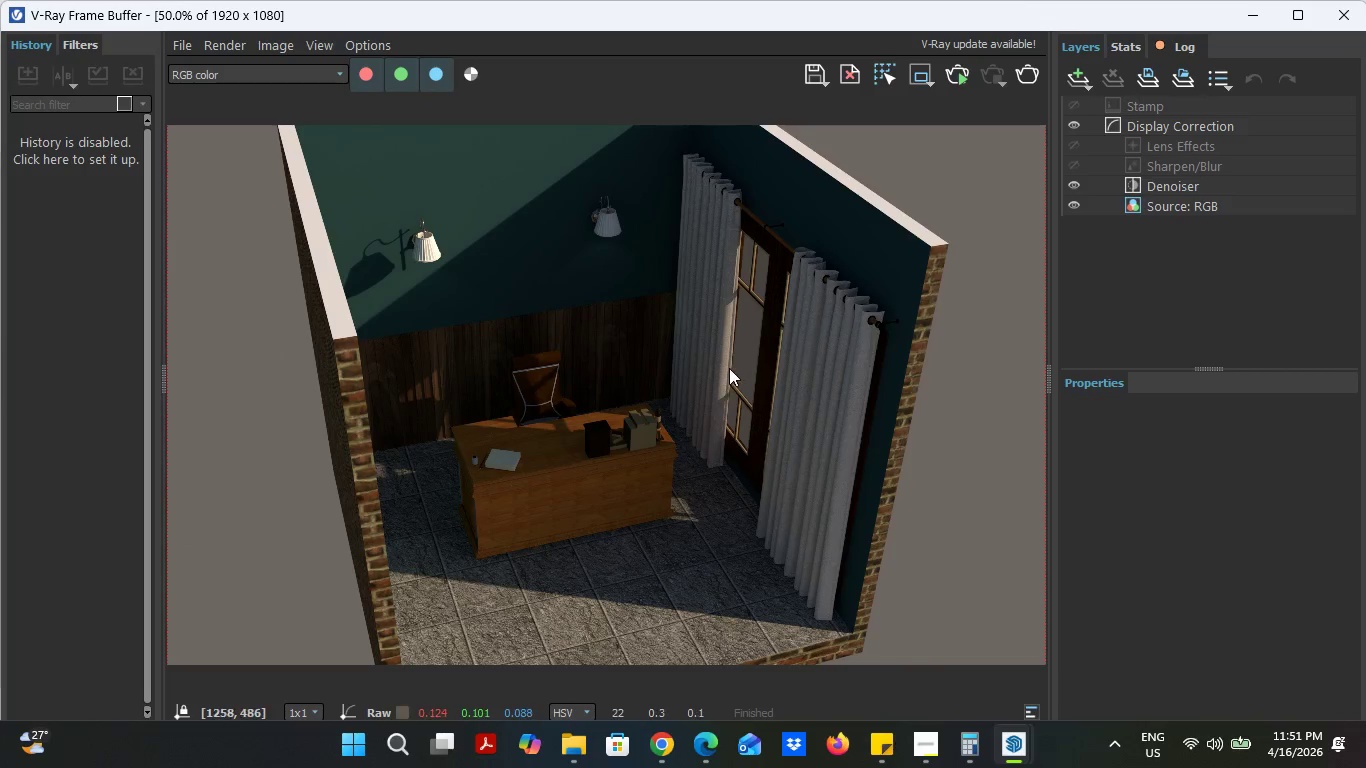 
left_click([1255, 3])
 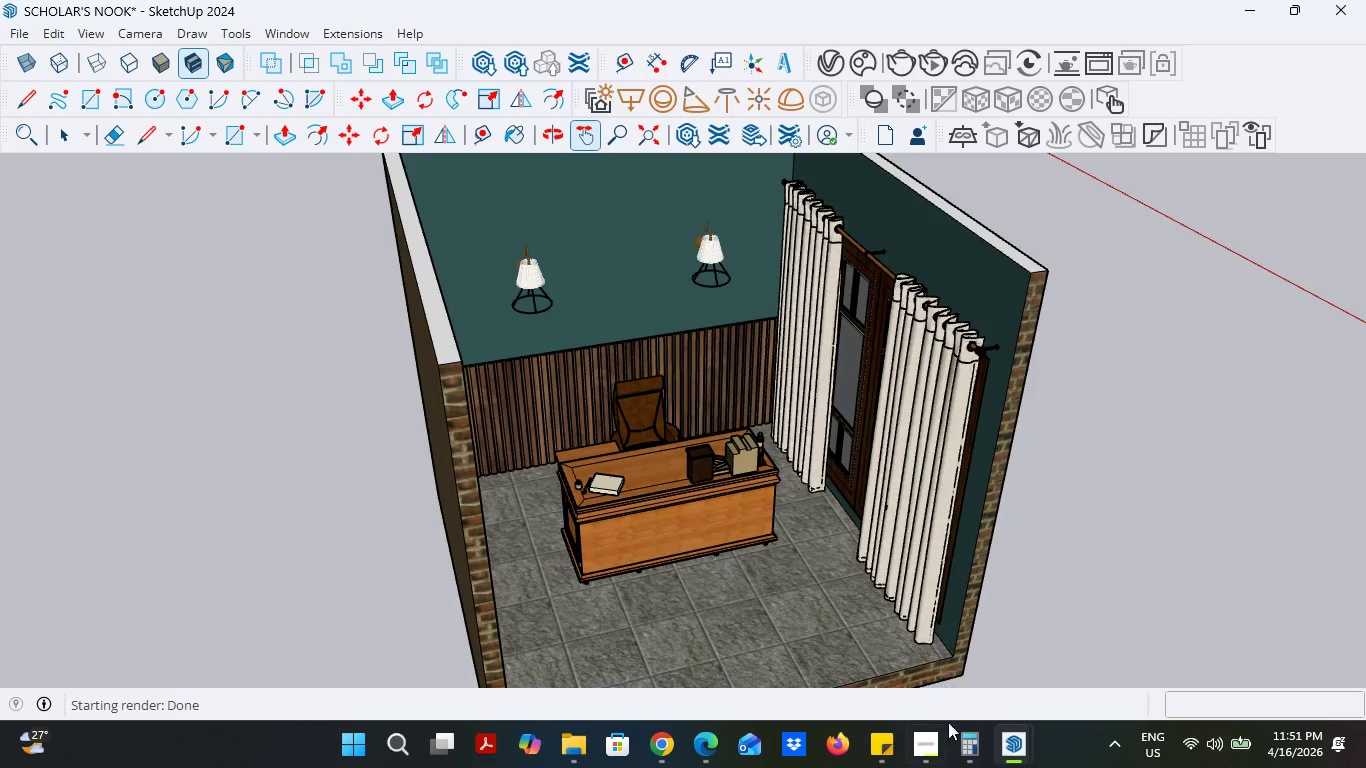 
left_click([936, 747])